 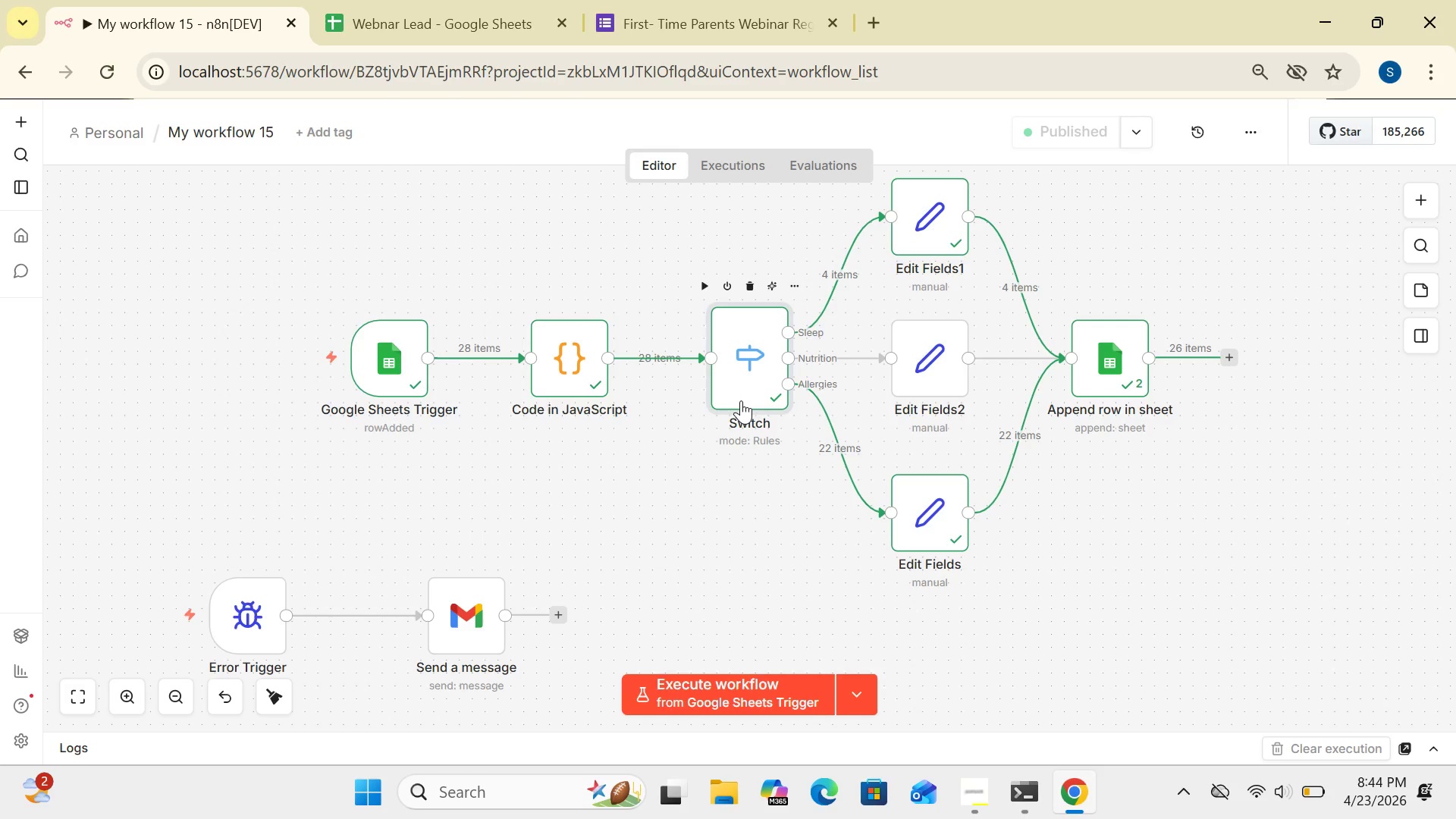 
triple_click([741, 400])
 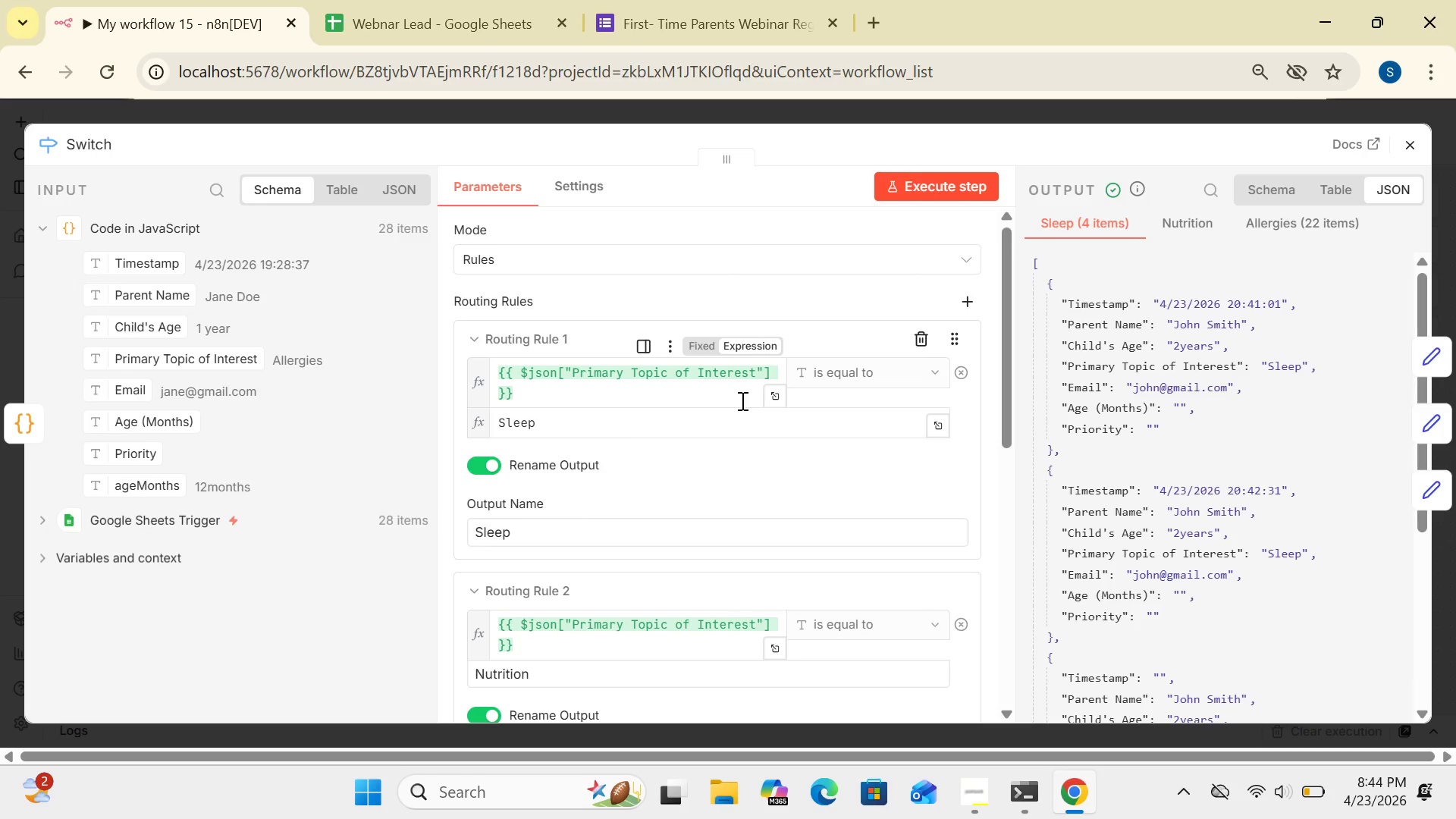 
wait(25.97)
 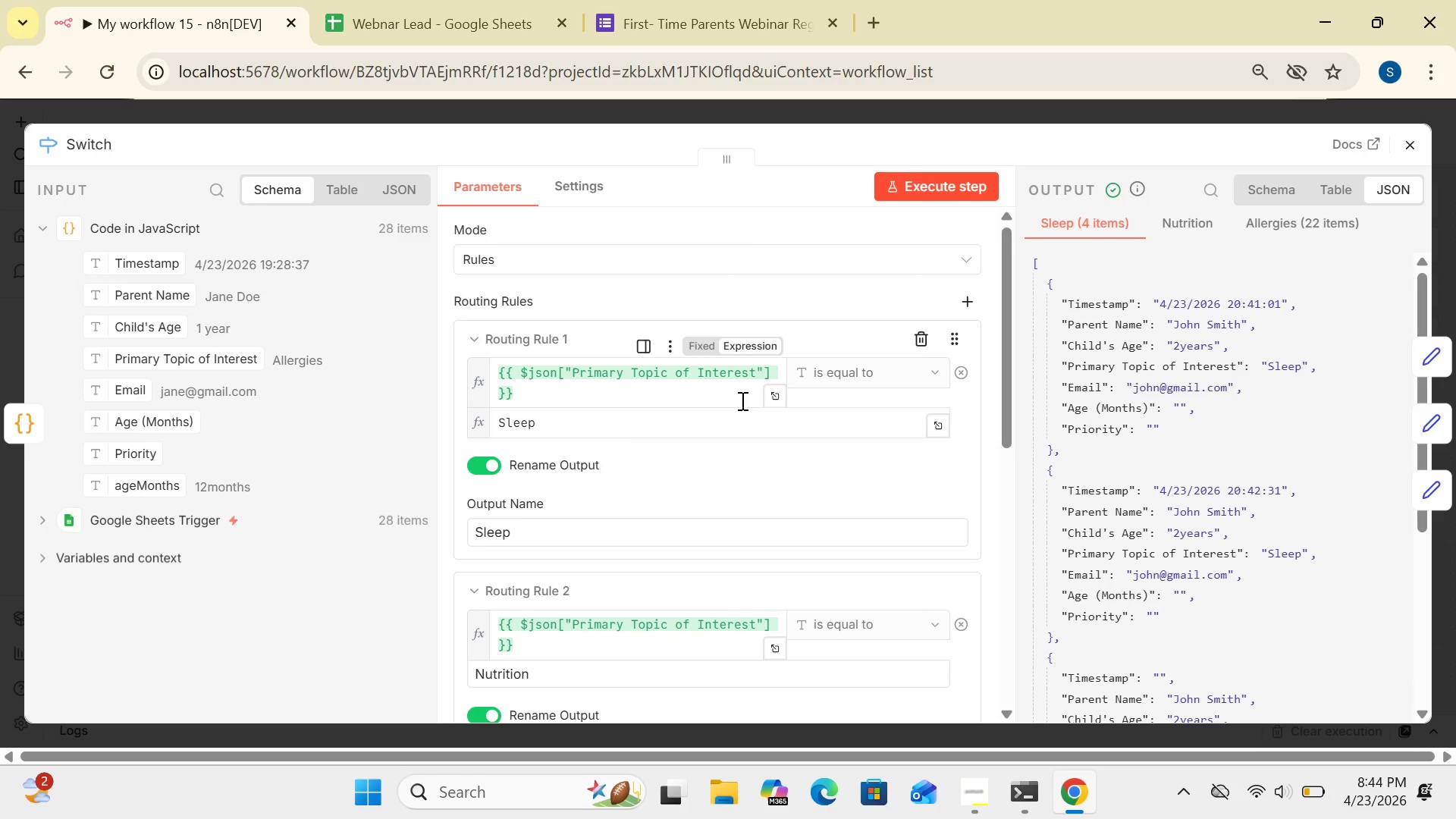 
left_click_drag(start_coordinate=[999, 385], to_coordinate=[1008, 557])
 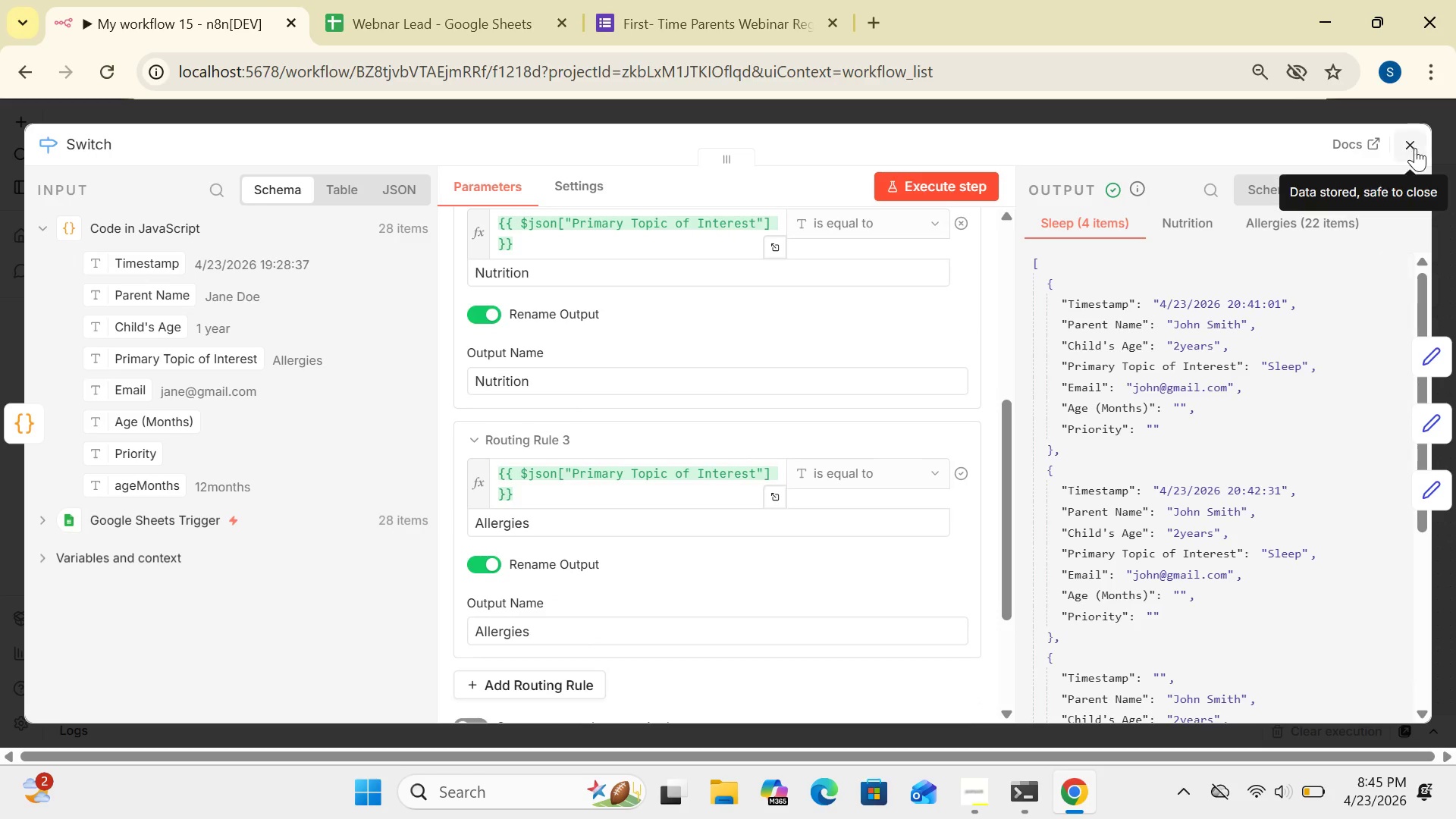 
left_click([1413, 149])
 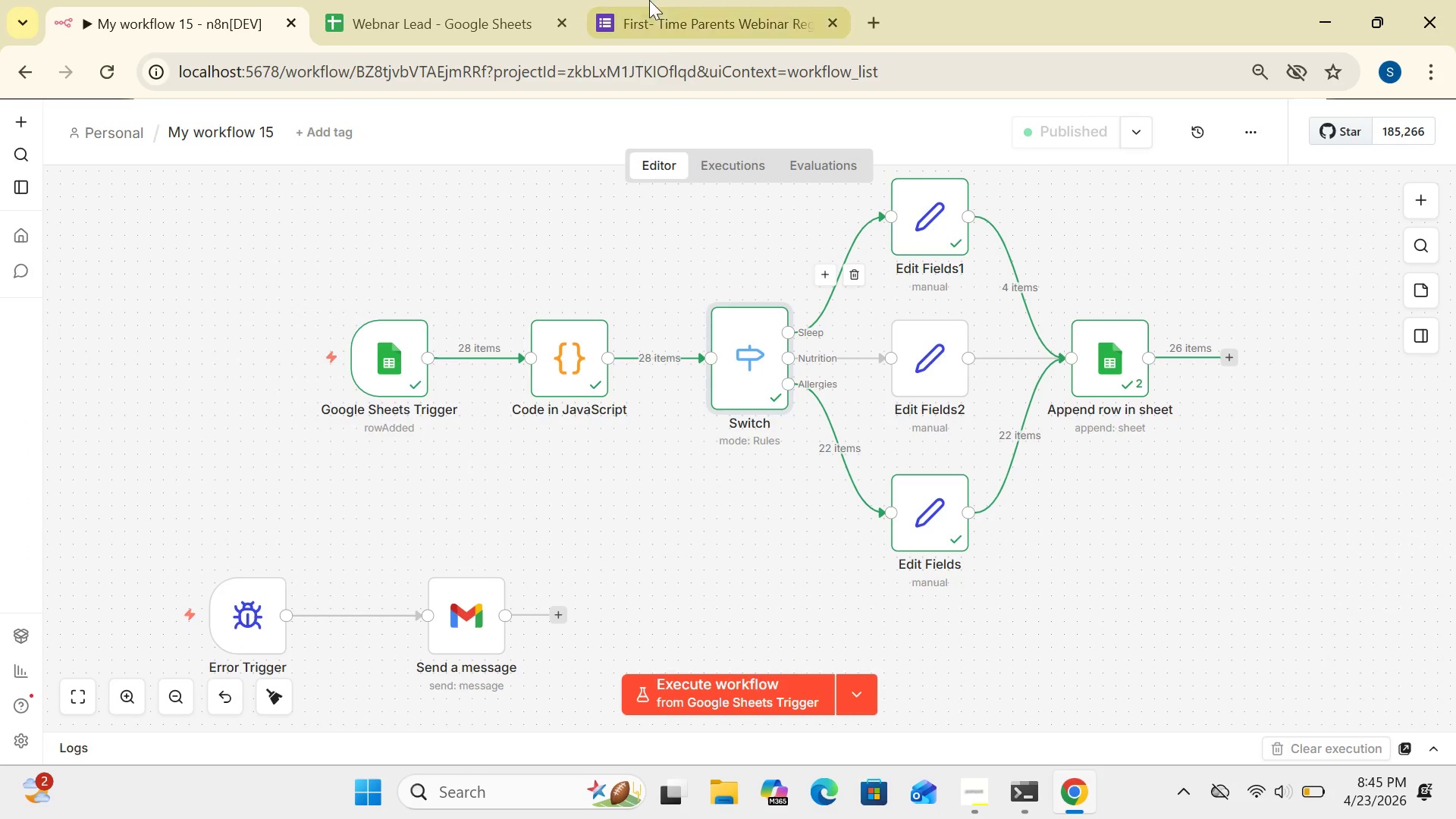 
left_click([662, 5])
 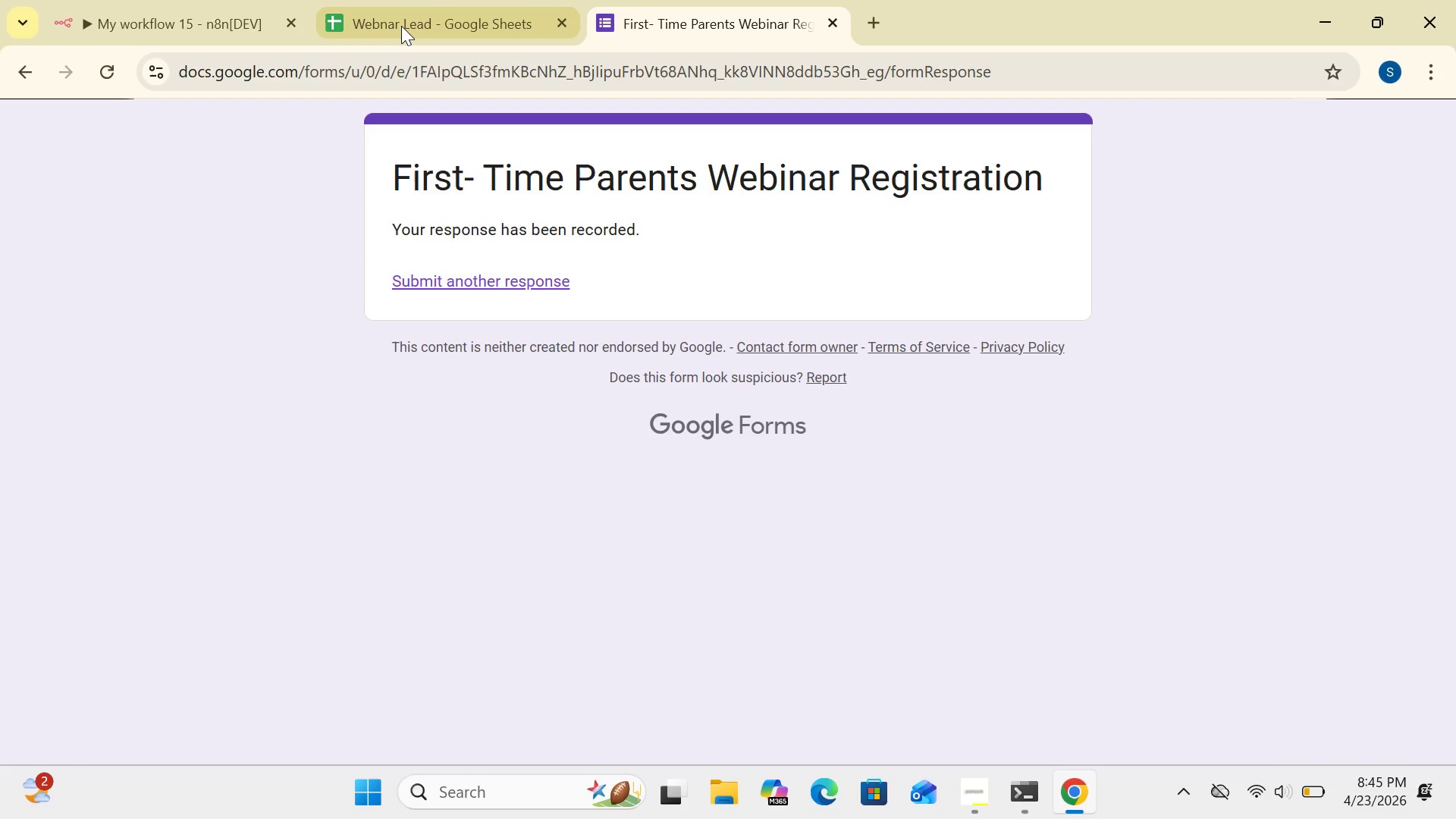 
left_click([400, 25])
 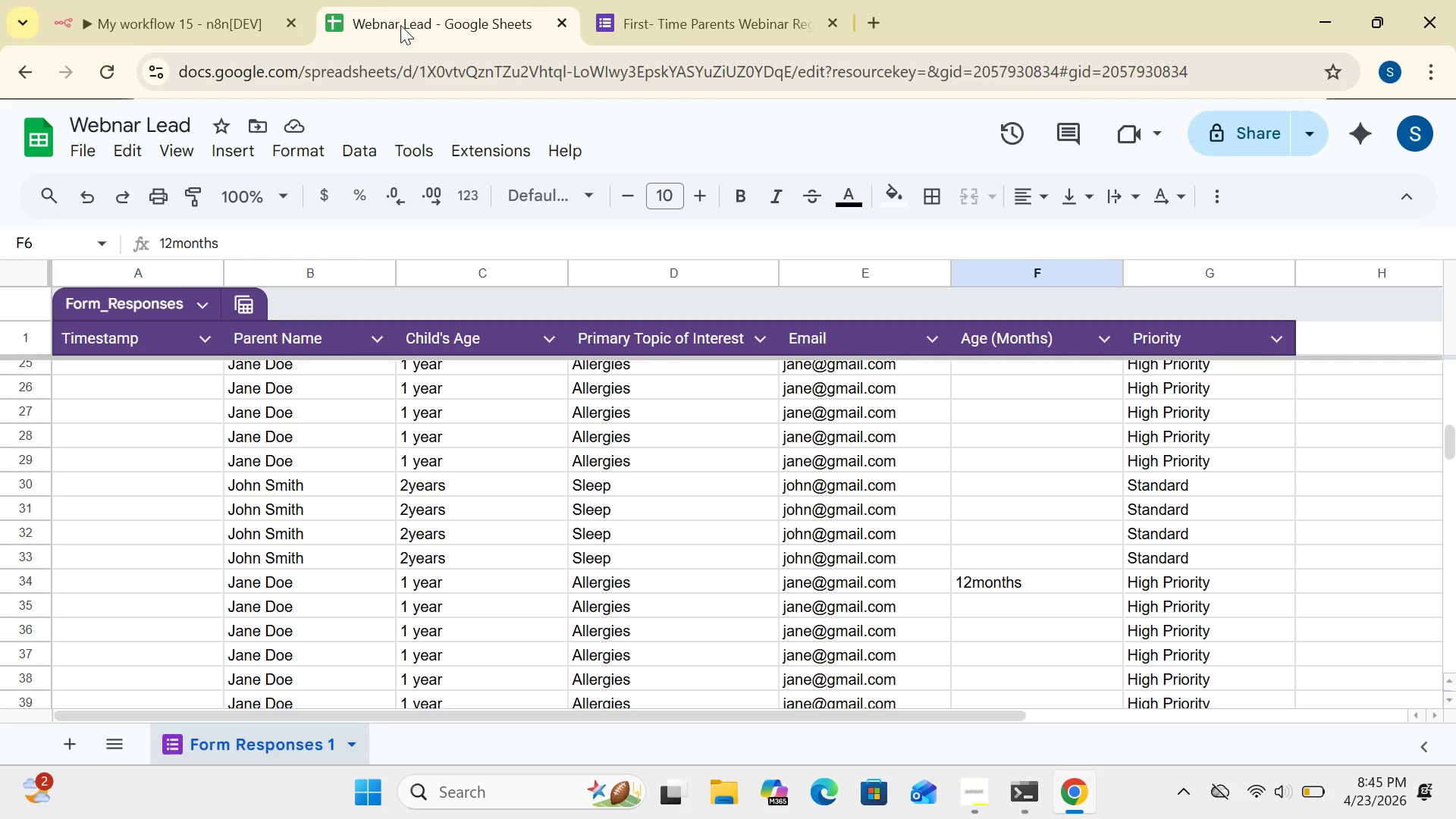 
wait(8.53)
 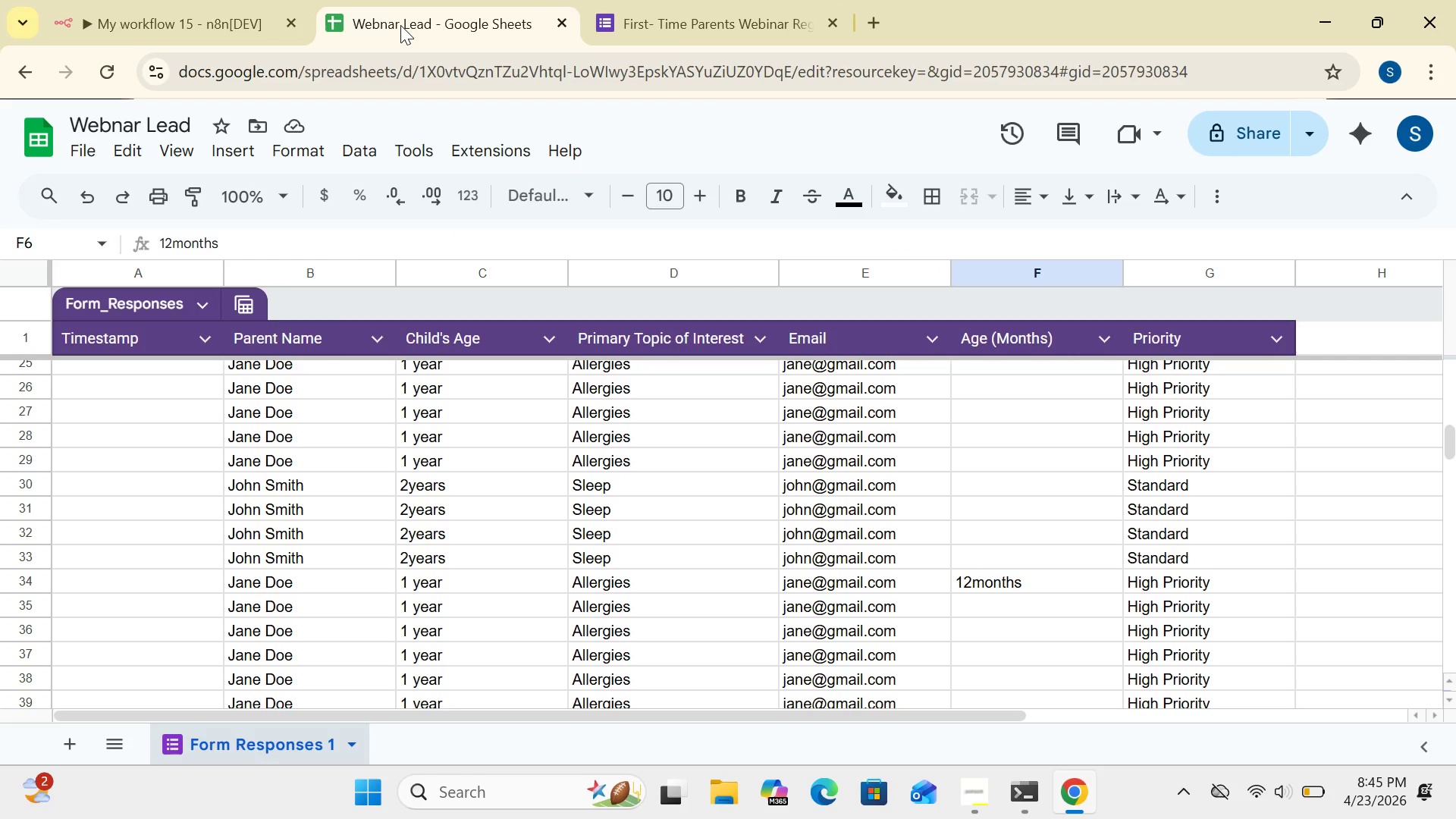 
left_click([155, 24])
 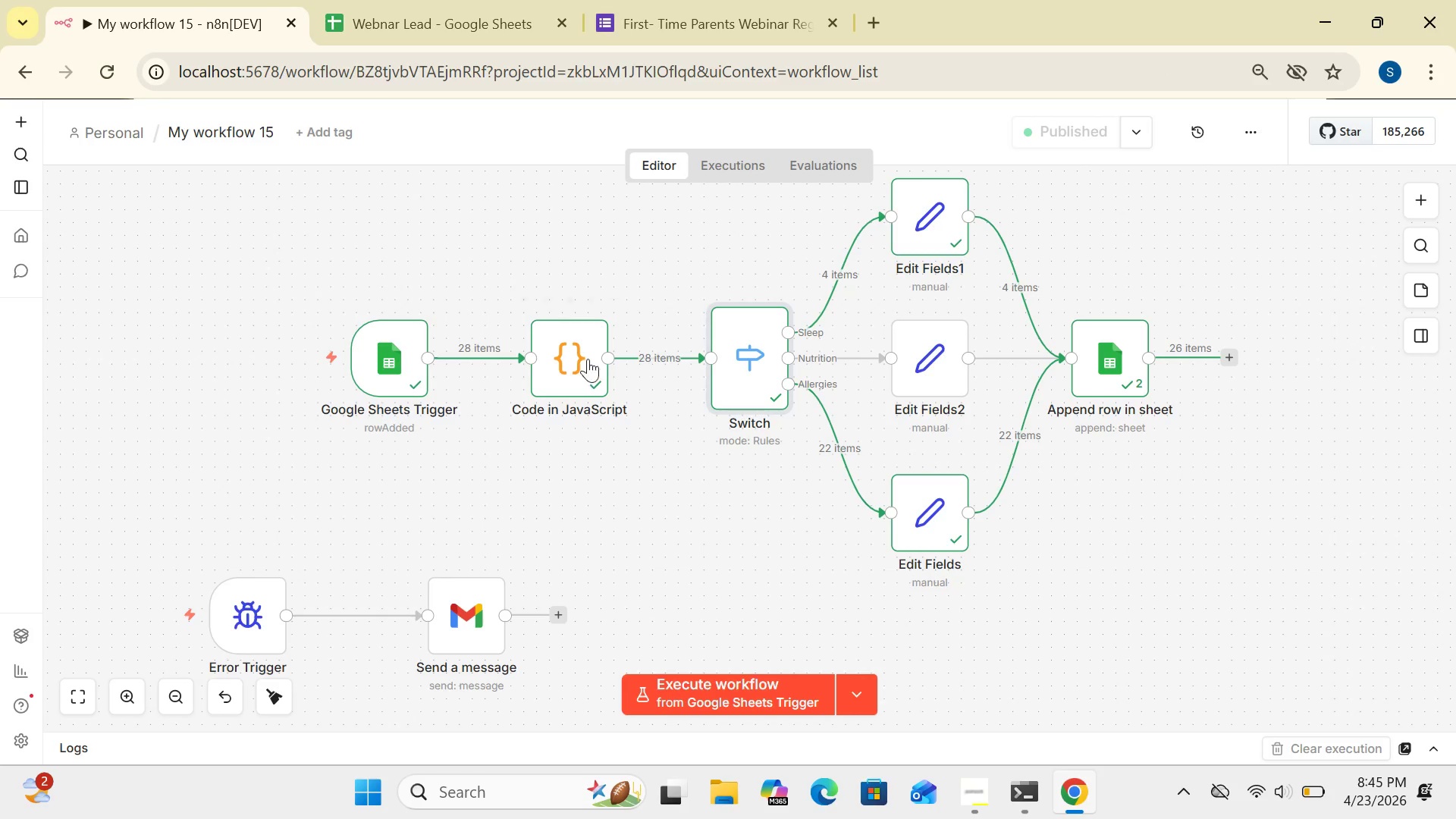 
left_click_drag(start_coordinate=[609, 425], to_coordinate=[585, 380])
 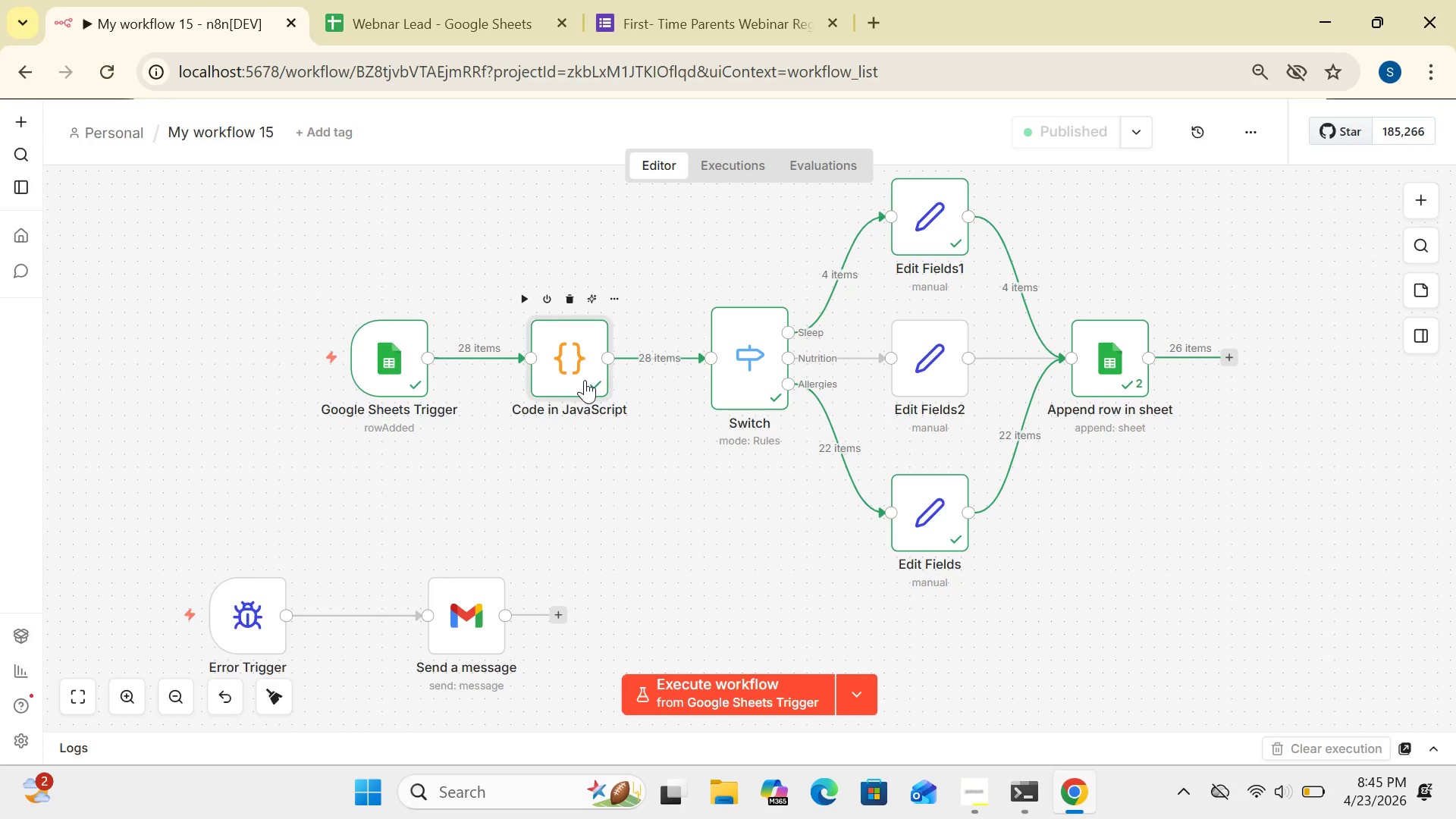 
double_click([585, 380])
 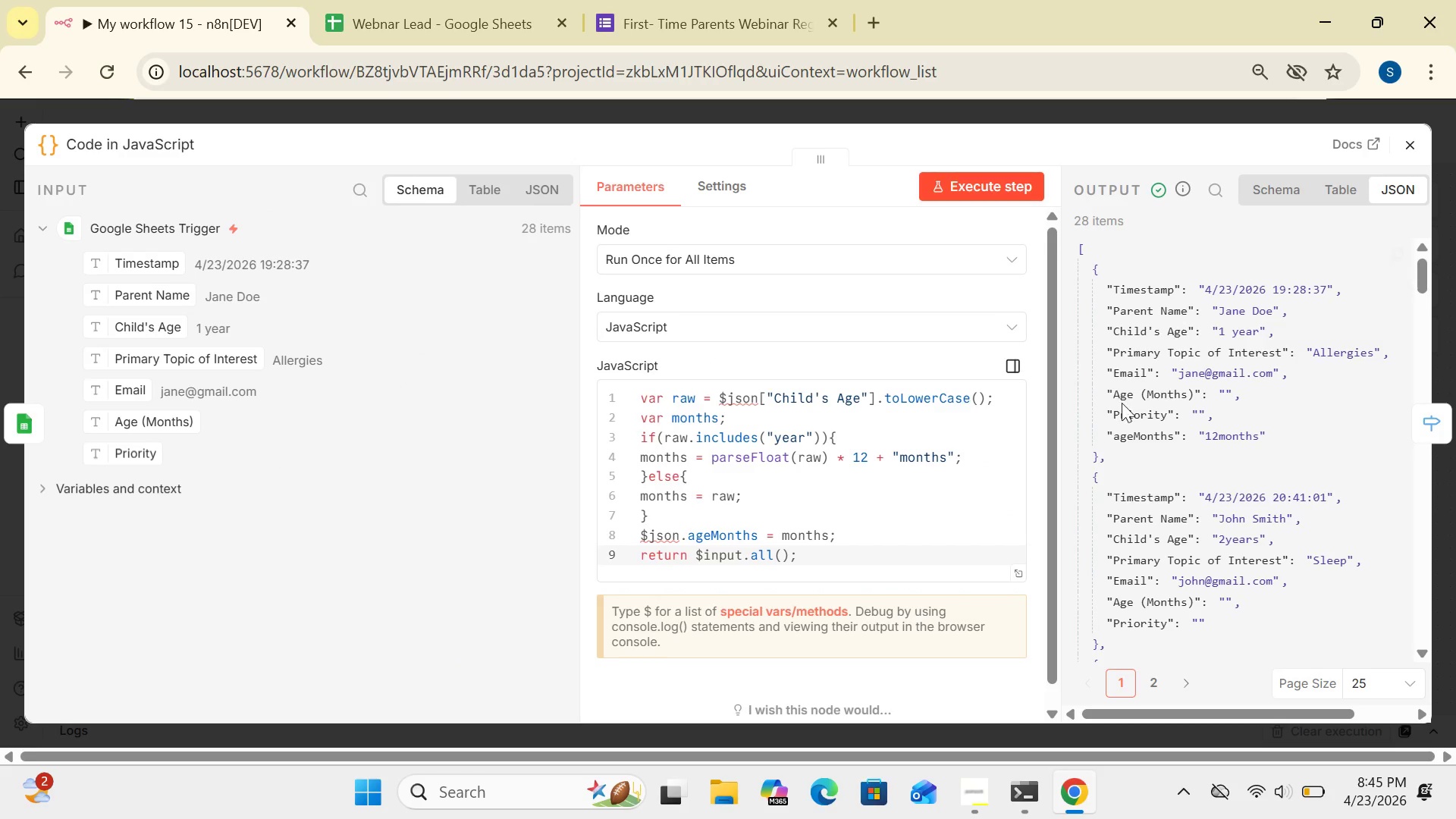 
left_click([1410, 155])
 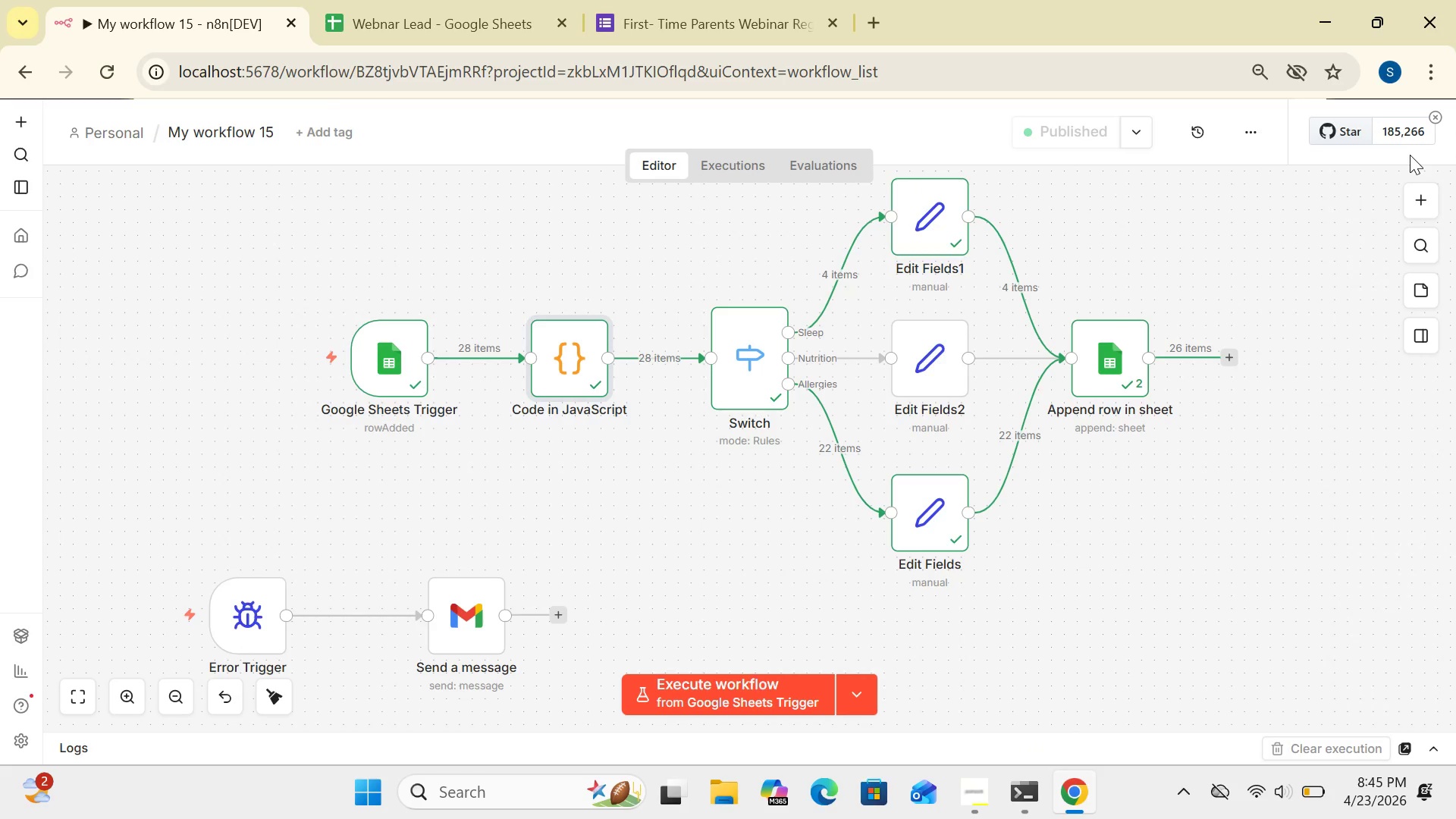 
wait(11.94)
 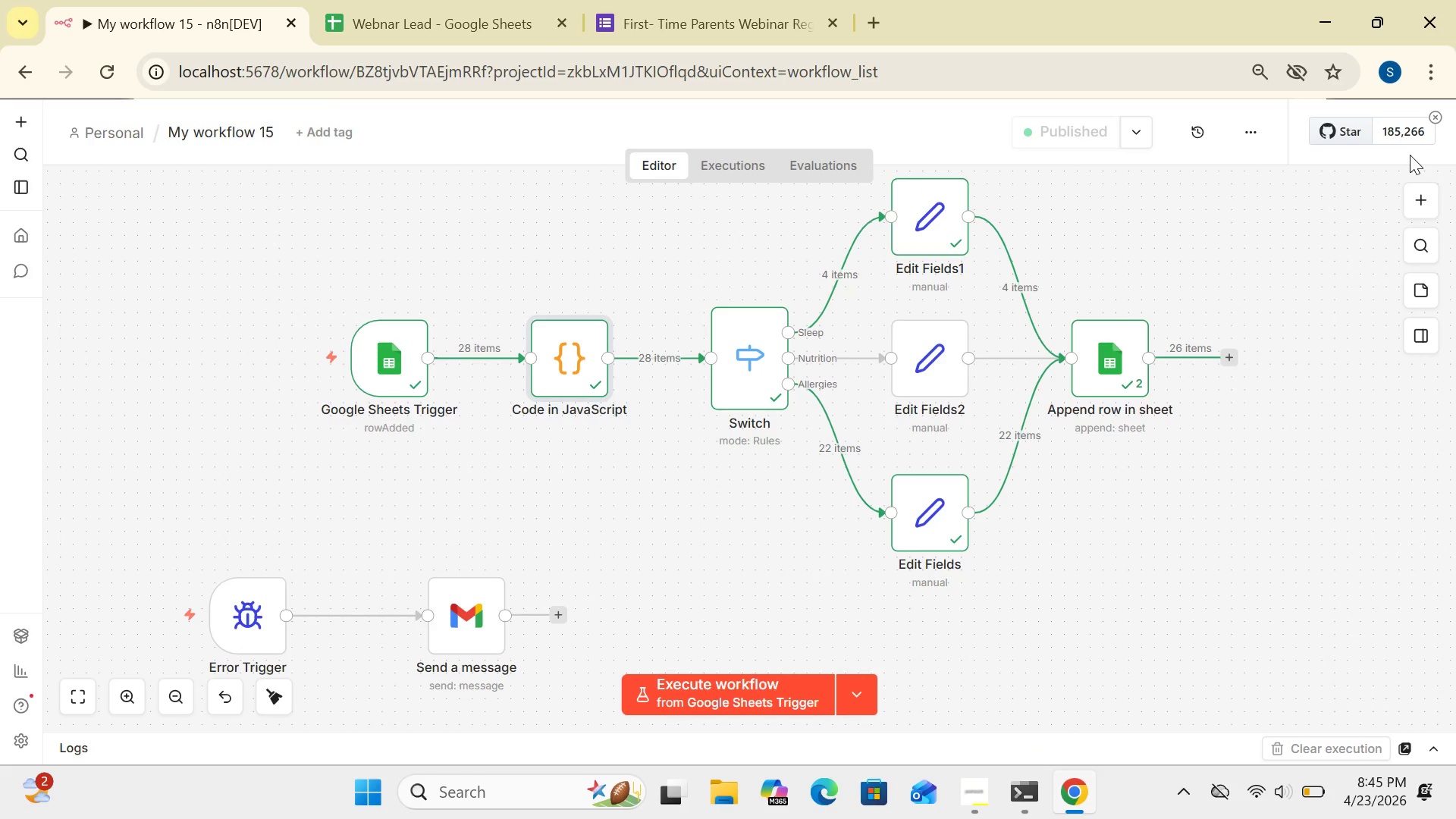 
double_click([405, 362])
 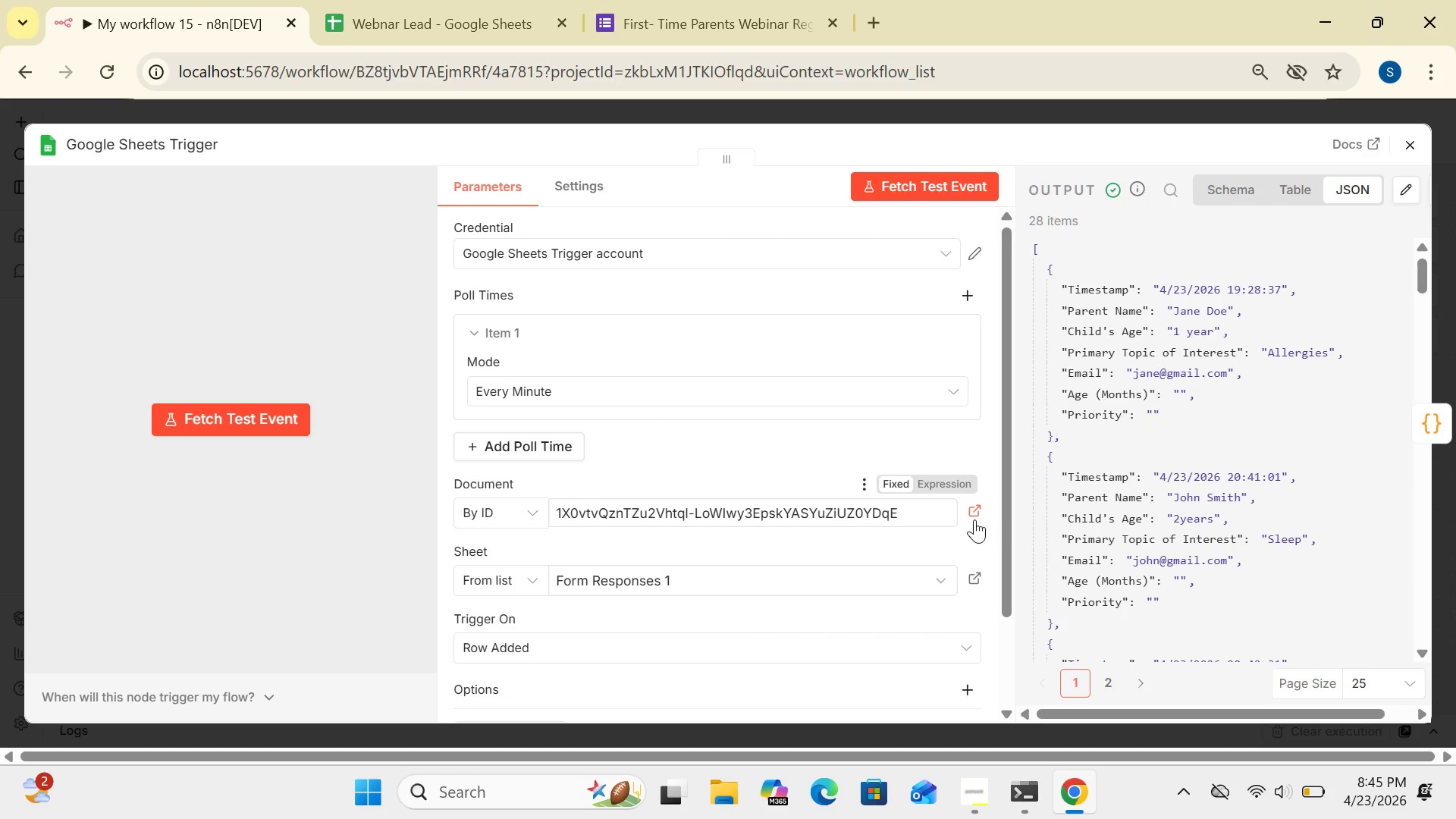 
wait(20.16)
 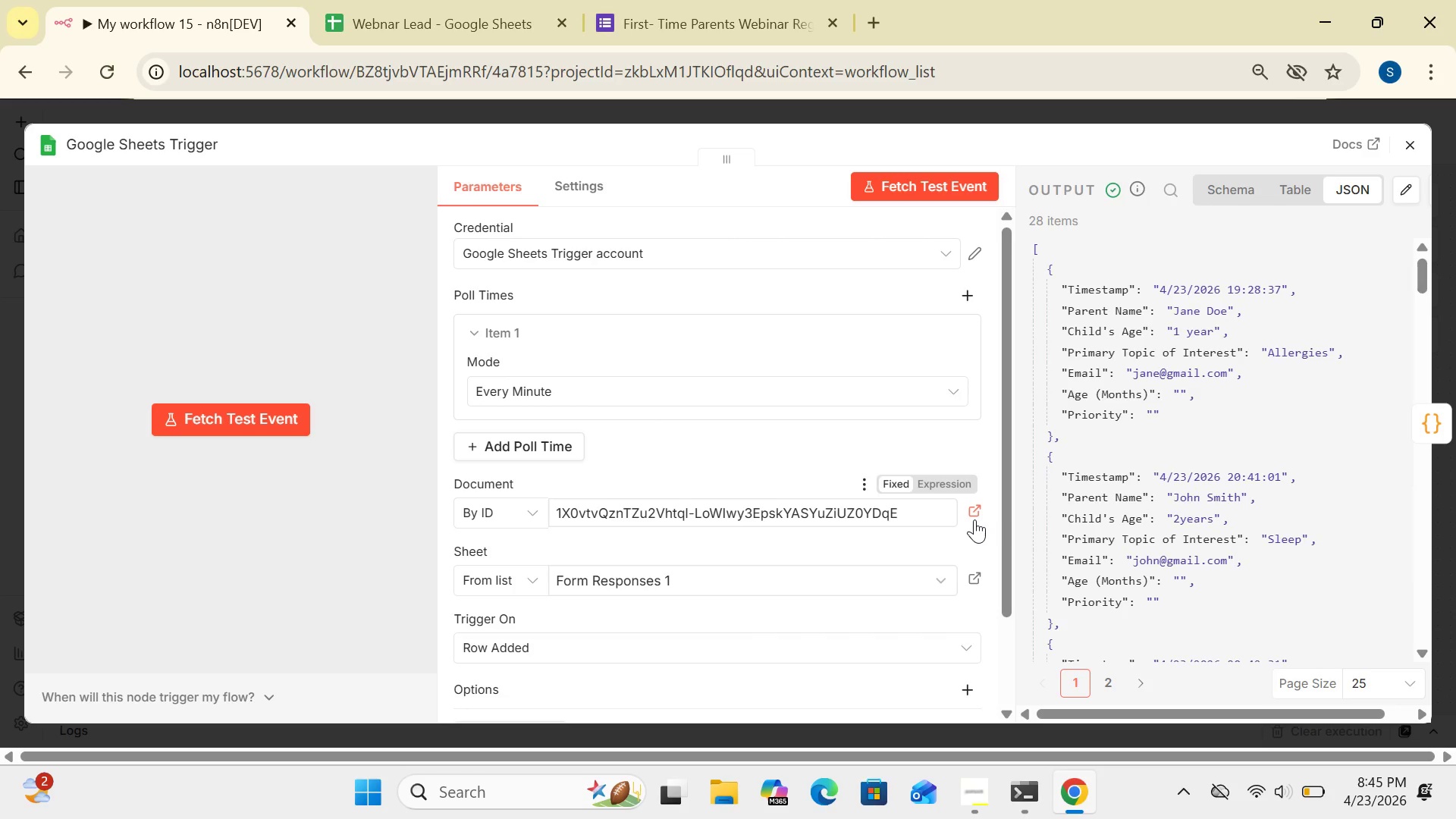 
left_click([1403, 142])
 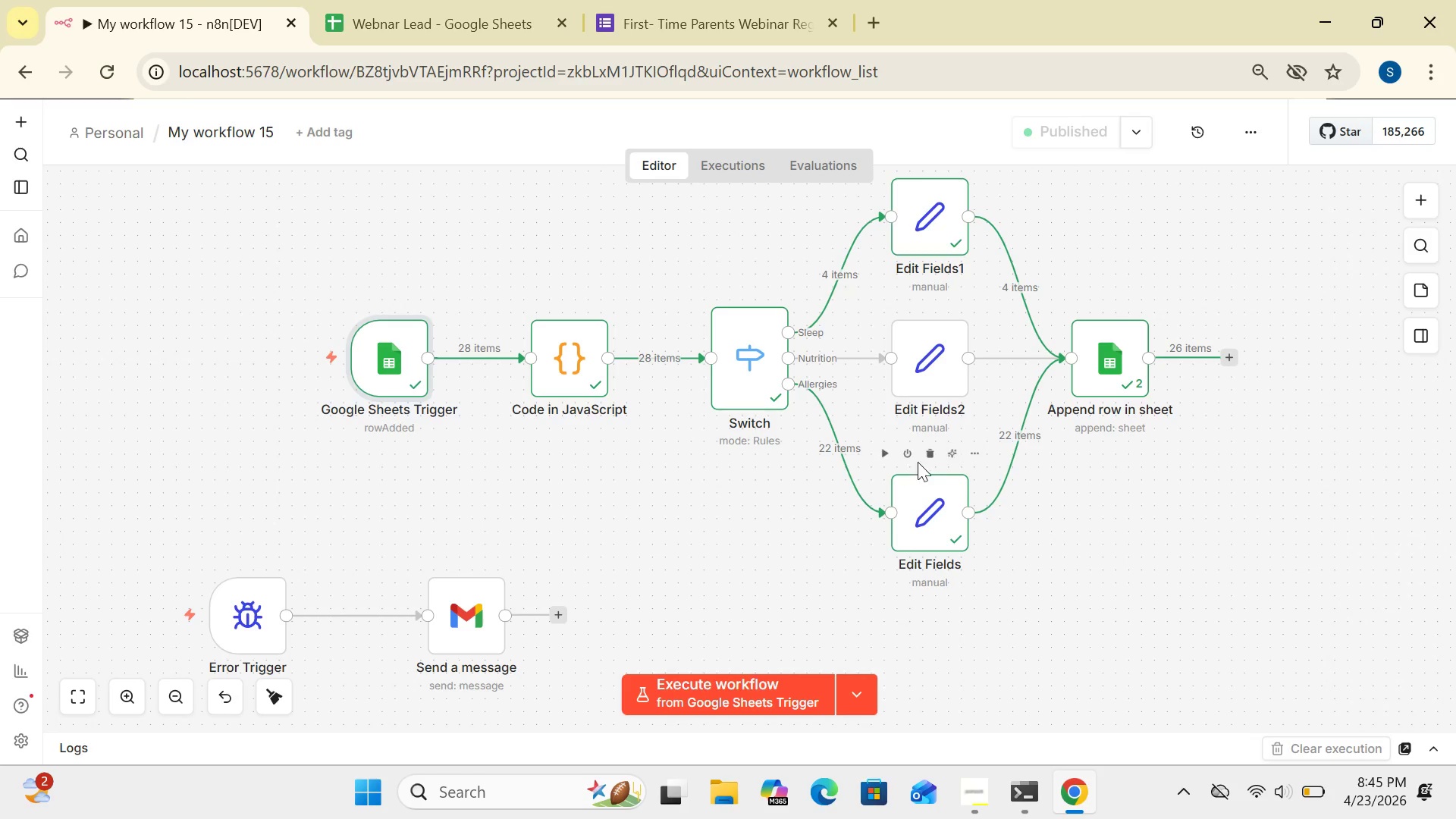 
double_click([1106, 356])
 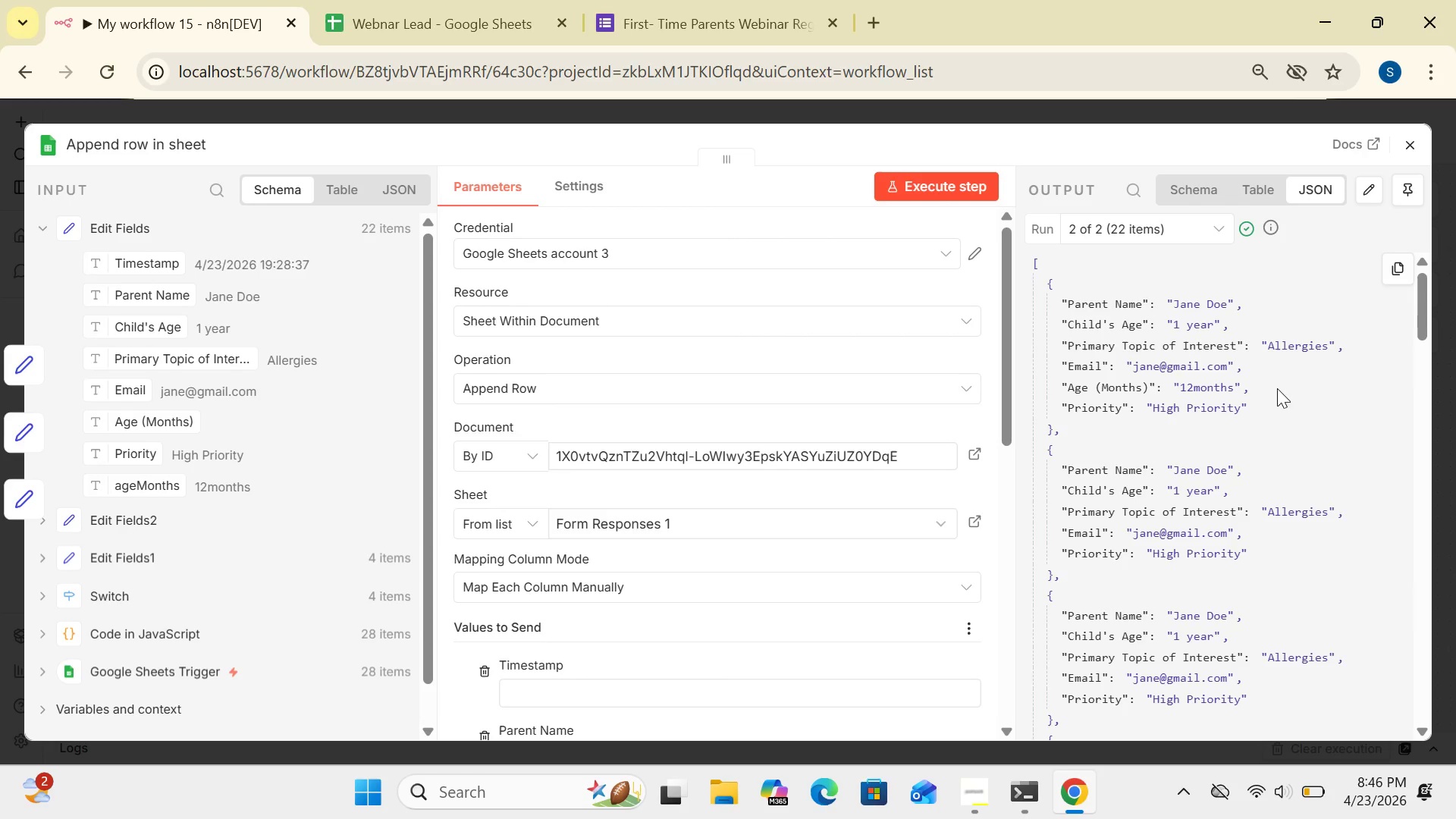 
left_click_drag(start_coordinate=[1420, 328], to_coordinate=[1398, 359])
 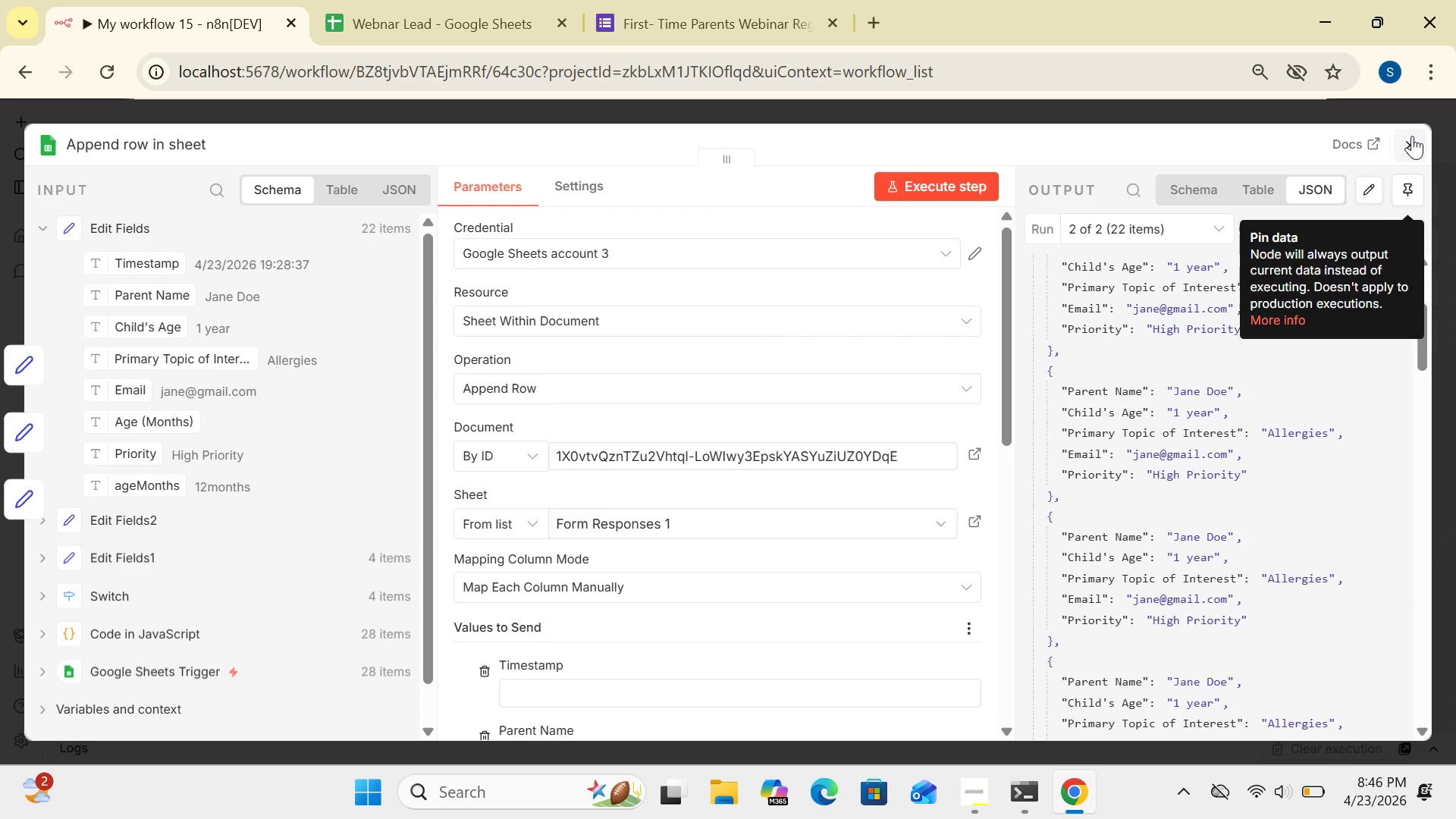 
left_click([1412, 135])
 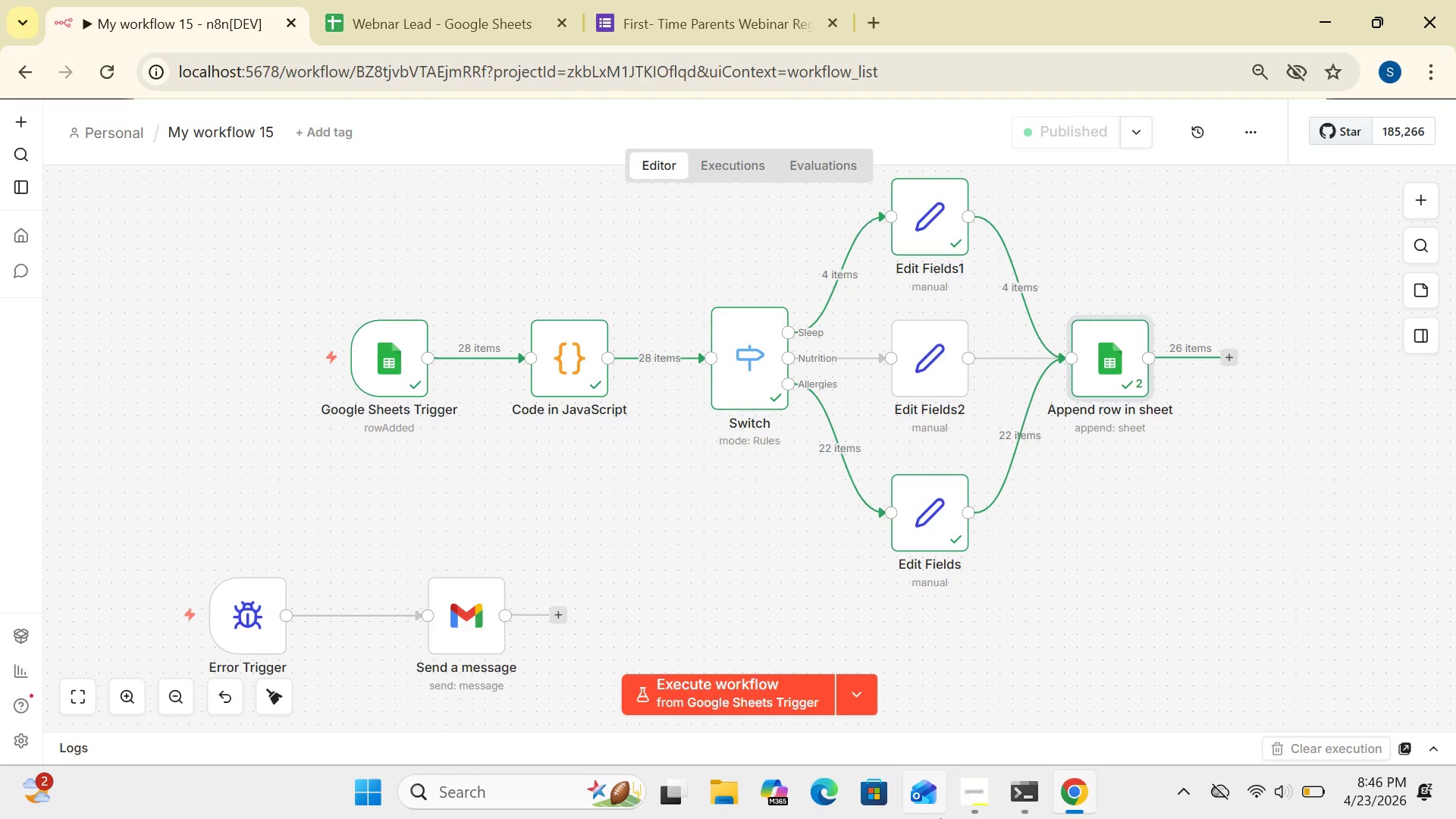 
left_click([962, 767])